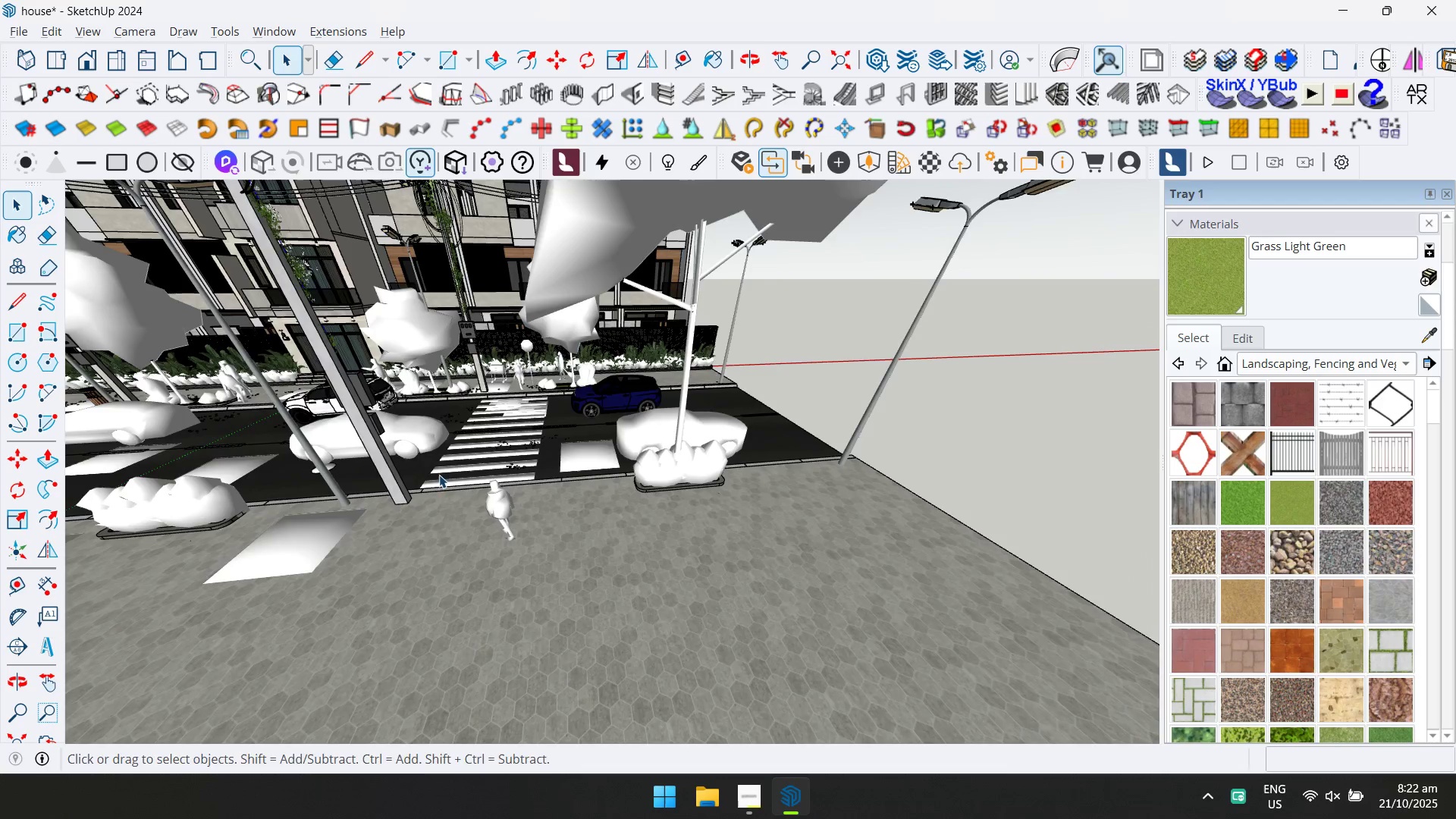 
hold_key(key=ShiftLeft, duration=0.8)
 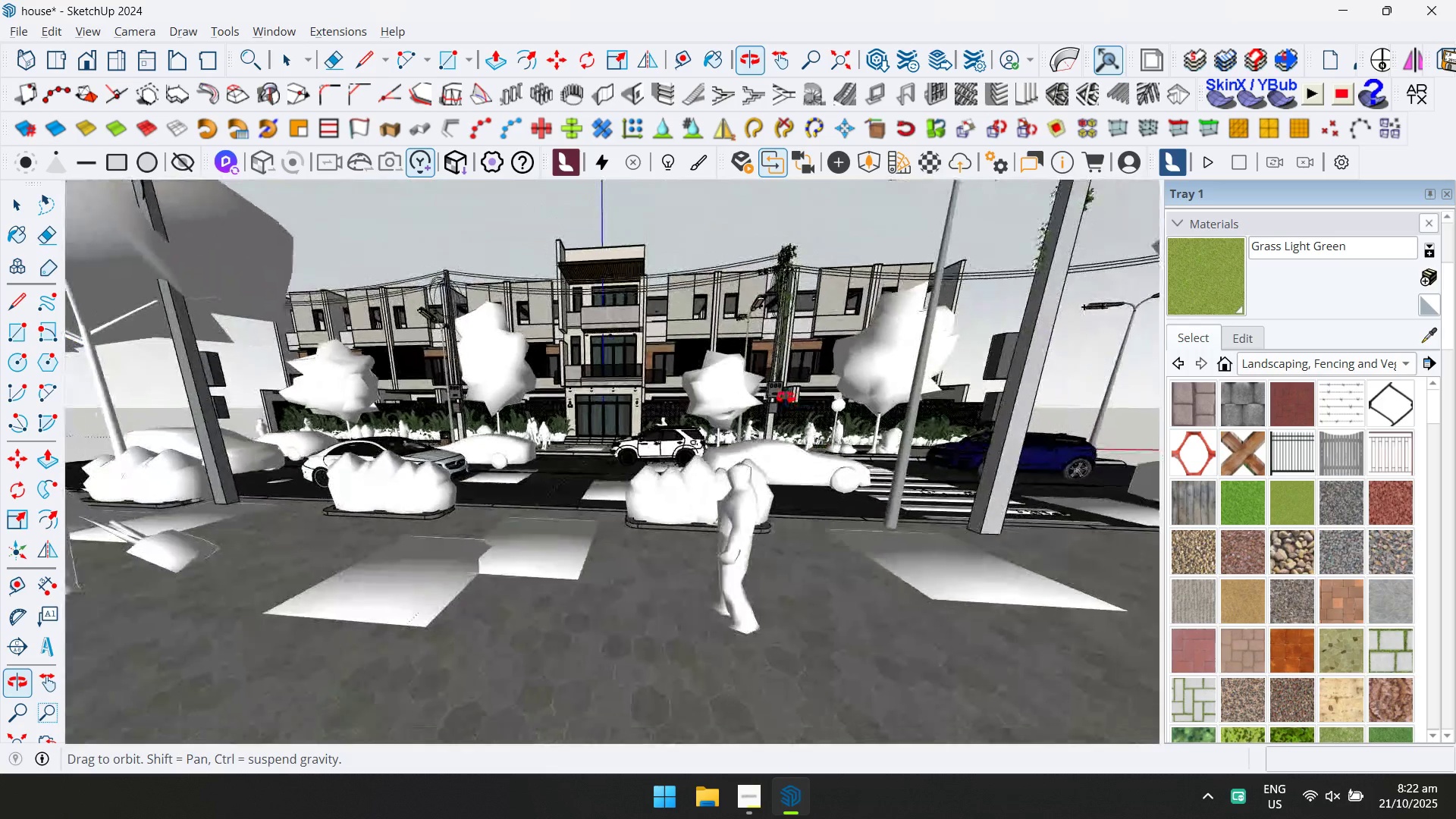 
hold_key(key=ShiftLeft, duration=0.43)
 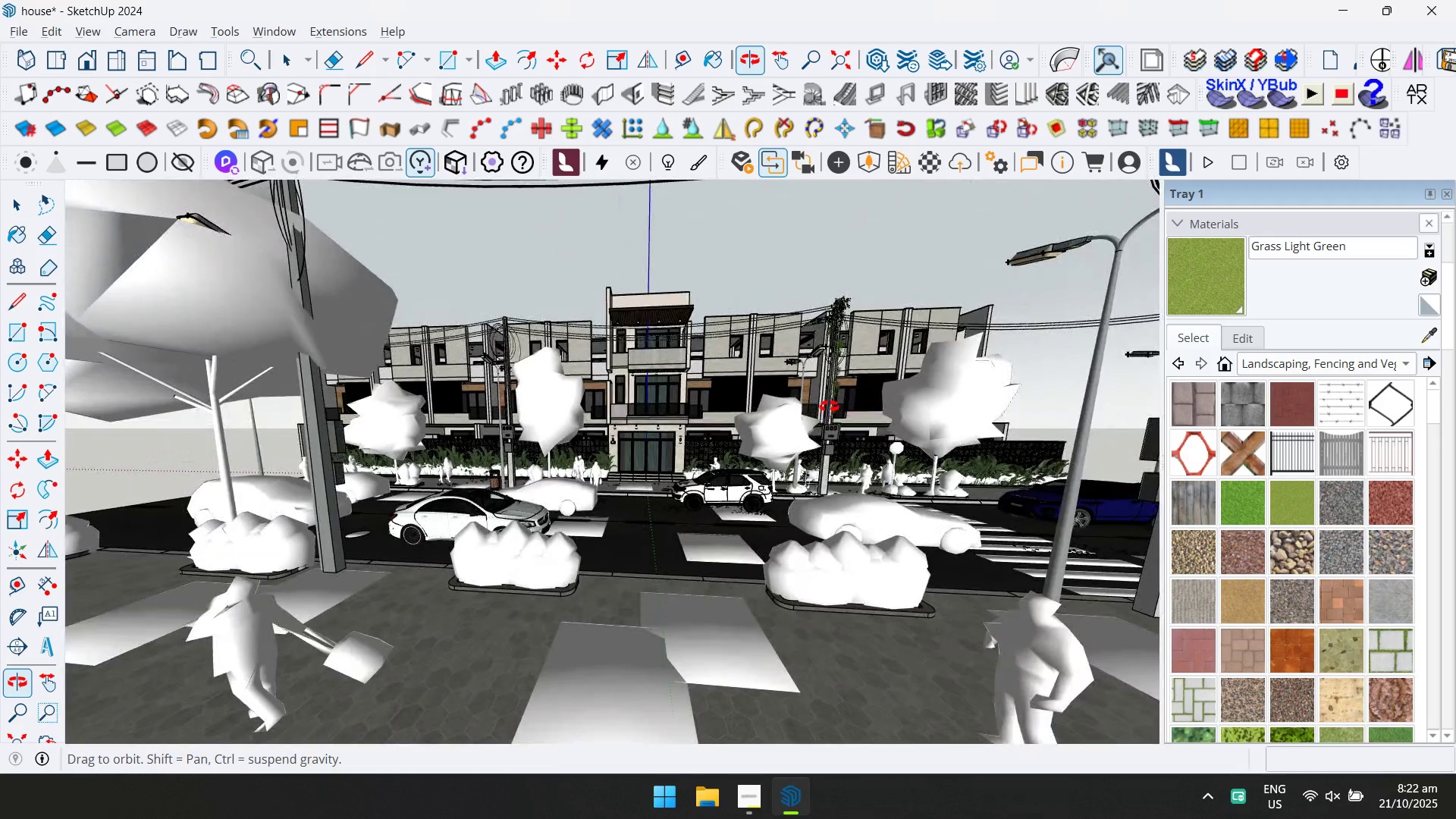 
key(Escape)
 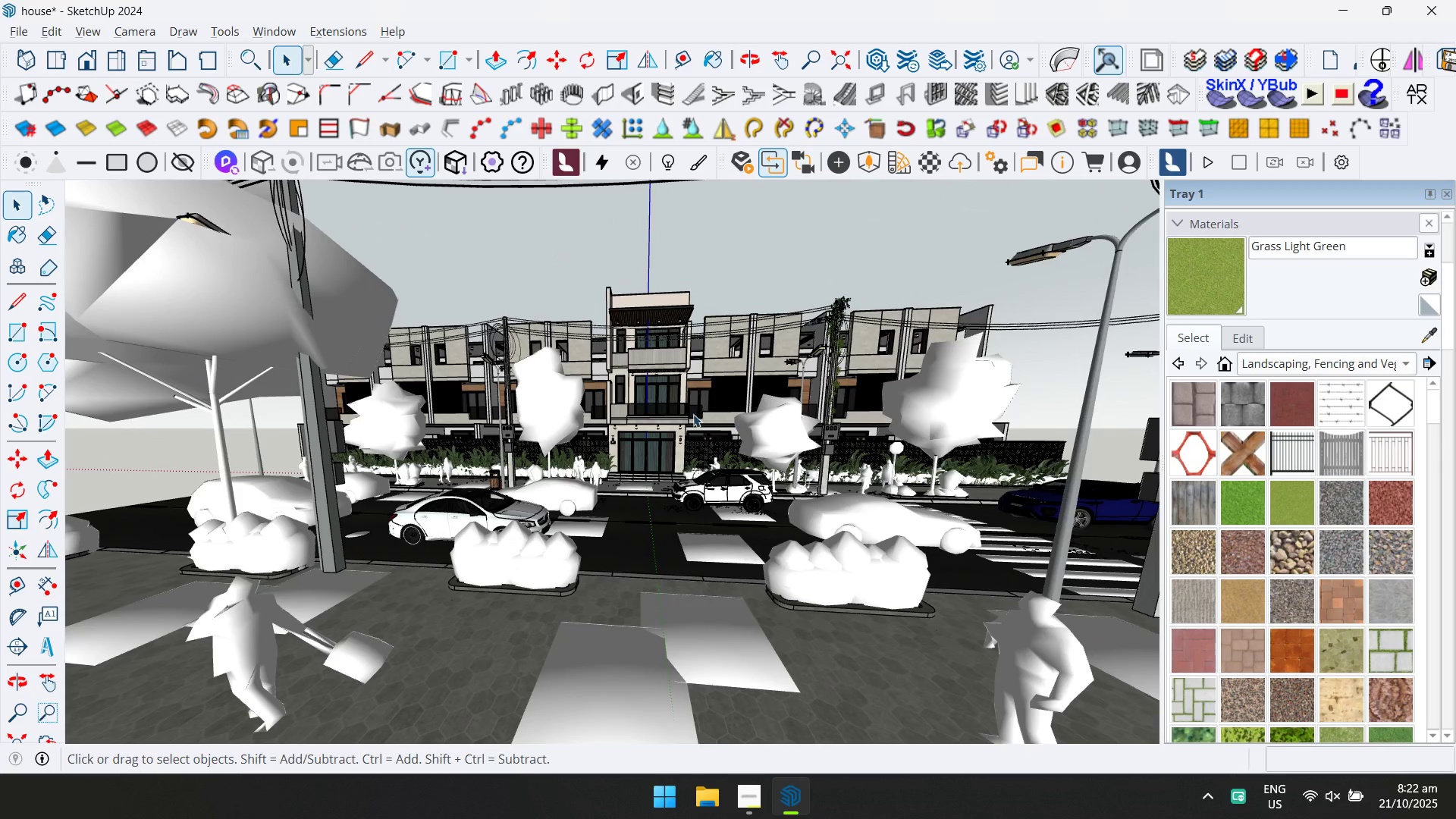 
hold_key(key=ShiftLeft, duration=0.48)
 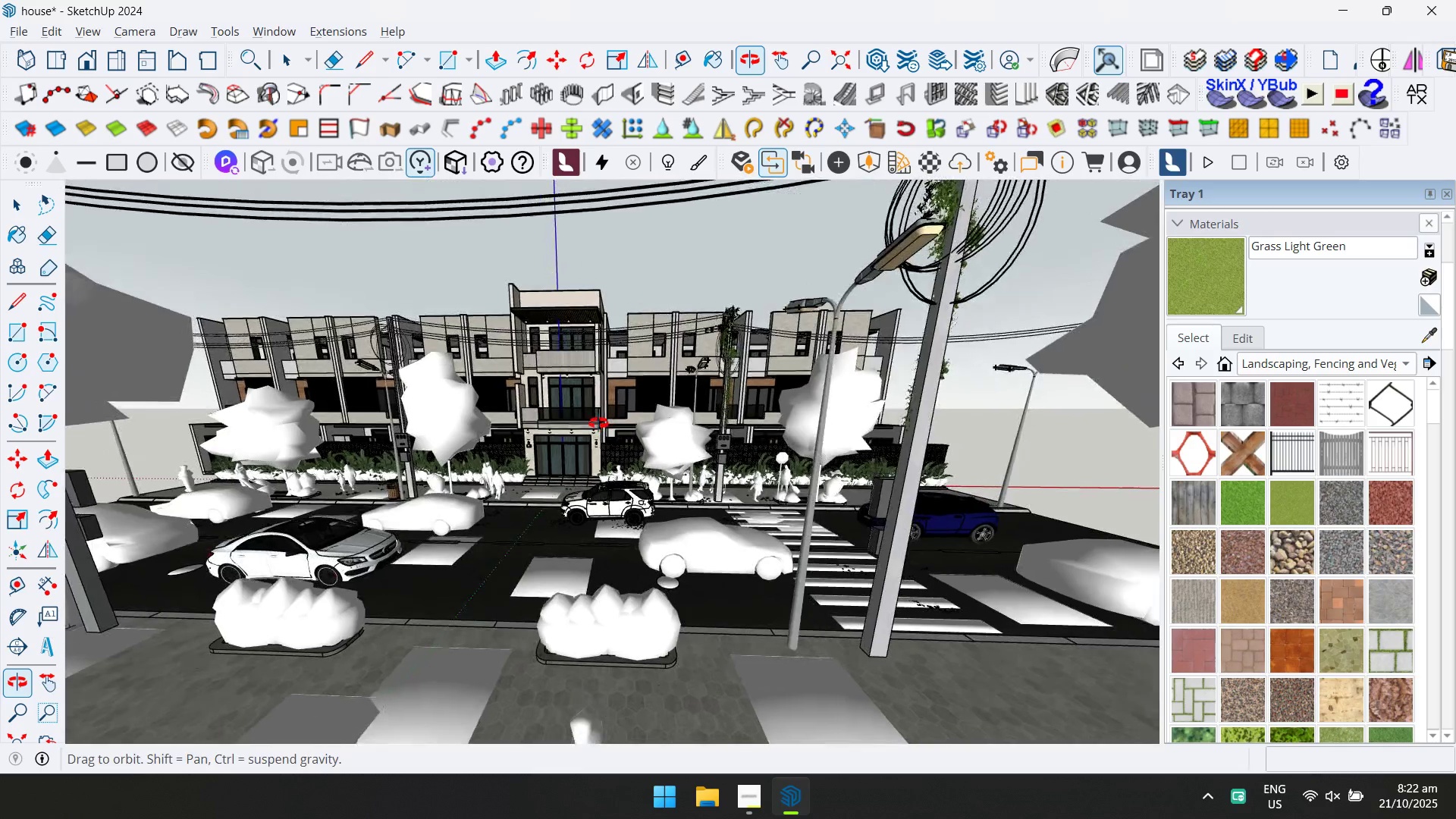 
scroll: coordinate [539, 399], scroll_direction: down, amount: 1.0
 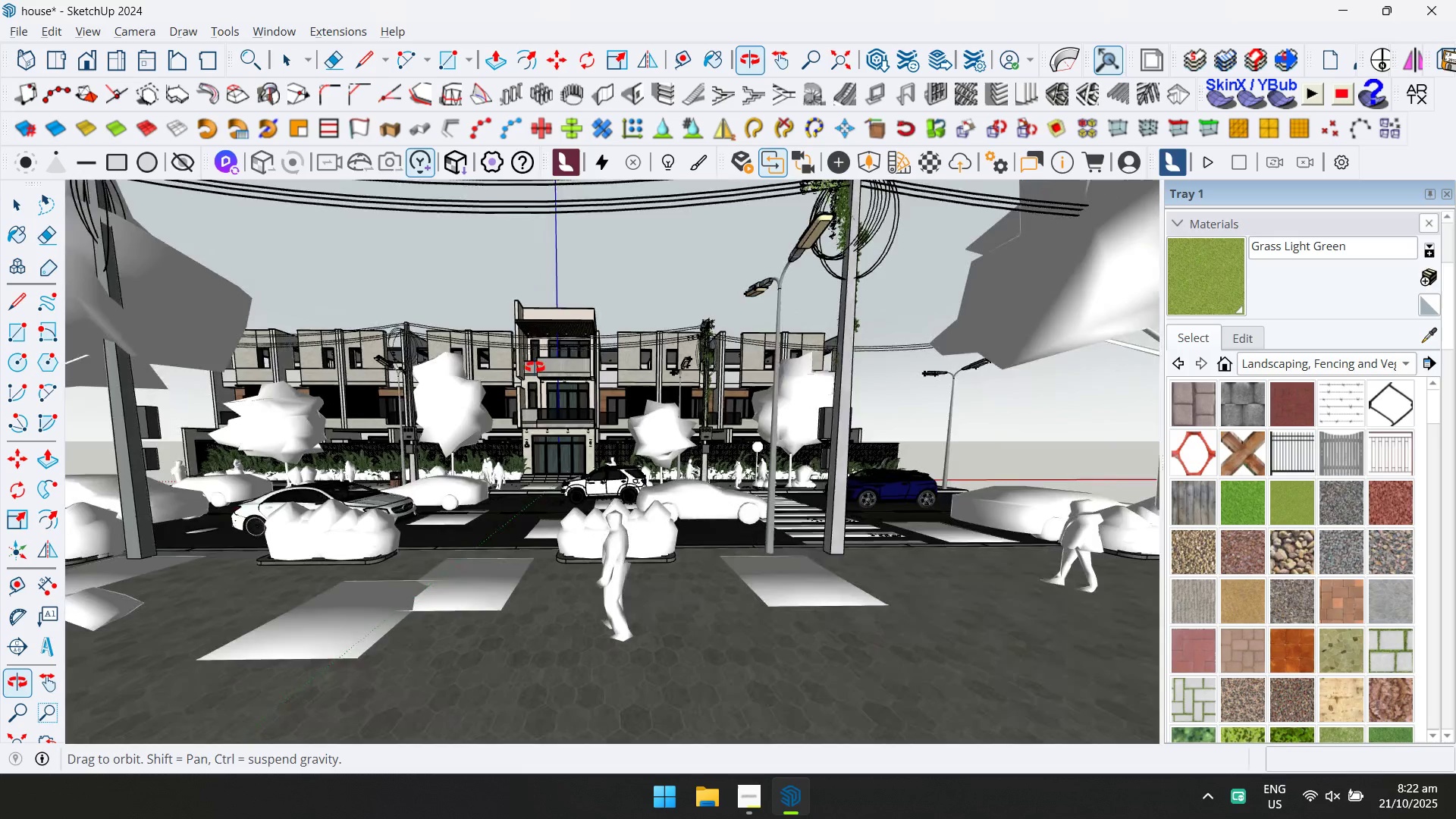 
hold_key(key=ShiftLeft, duration=0.52)
 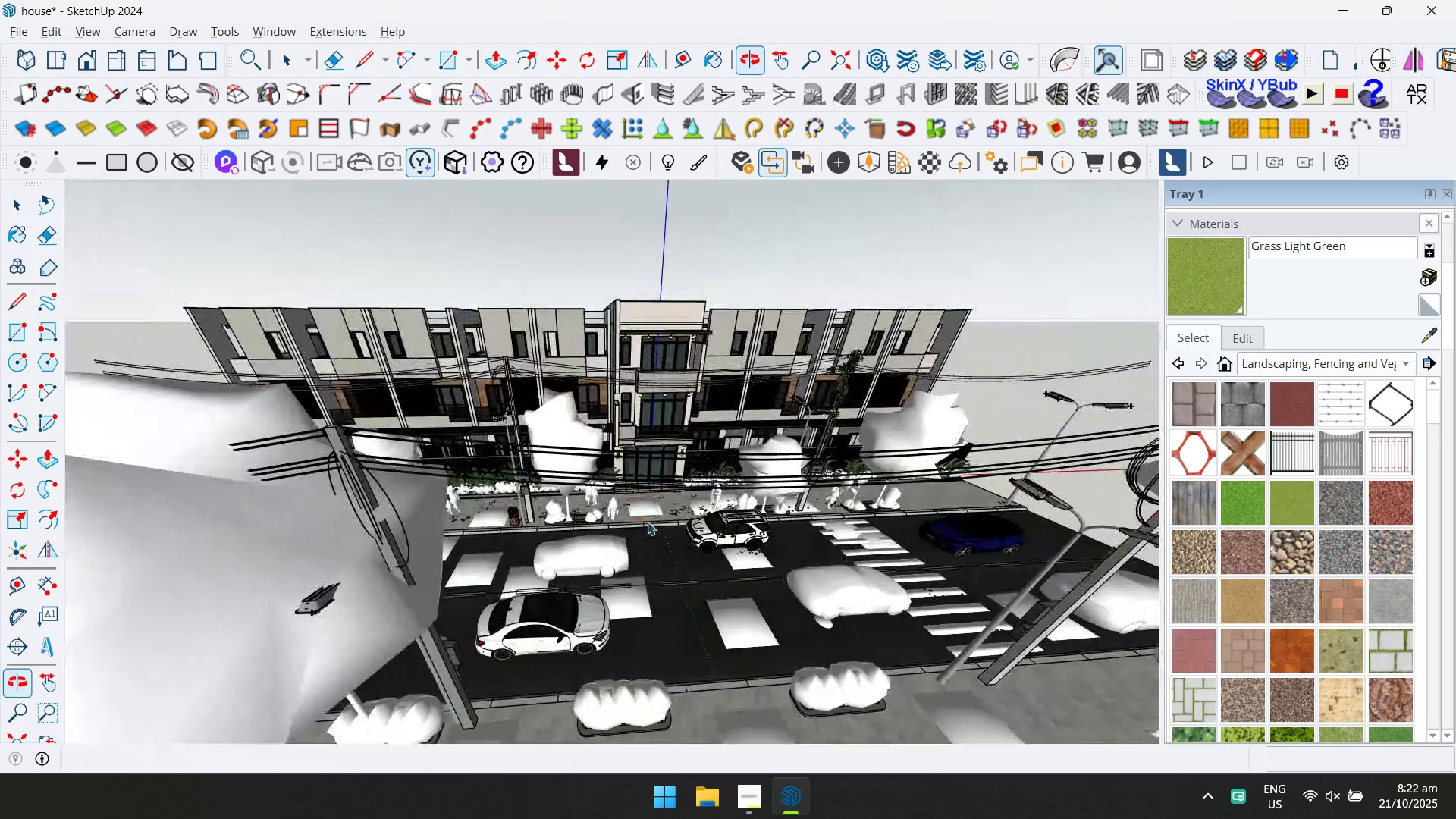 
scroll: coordinate [410, 446], scroll_direction: down, amount: 5.0
 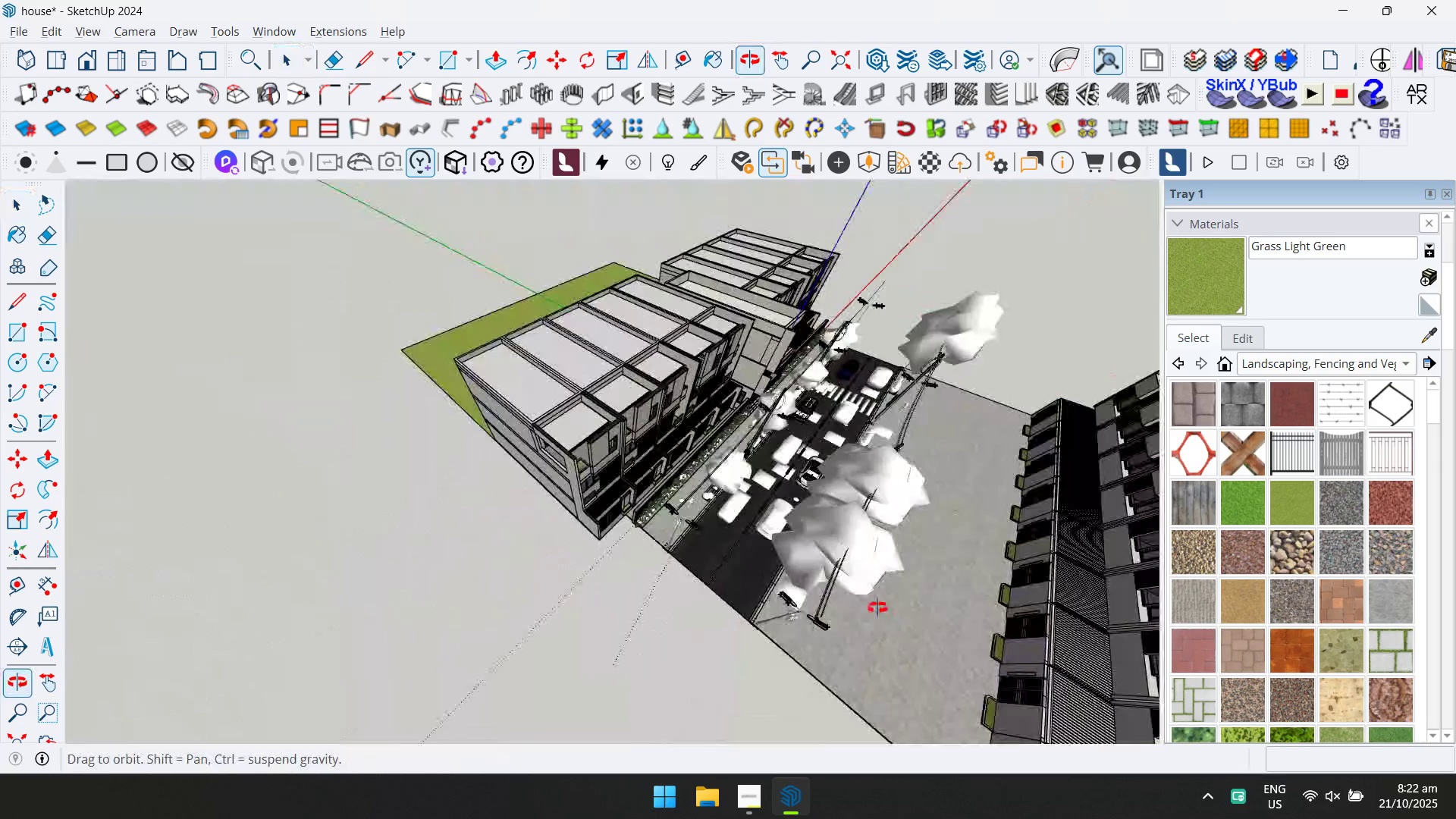 
hold_key(key=ShiftLeft, duration=0.36)
 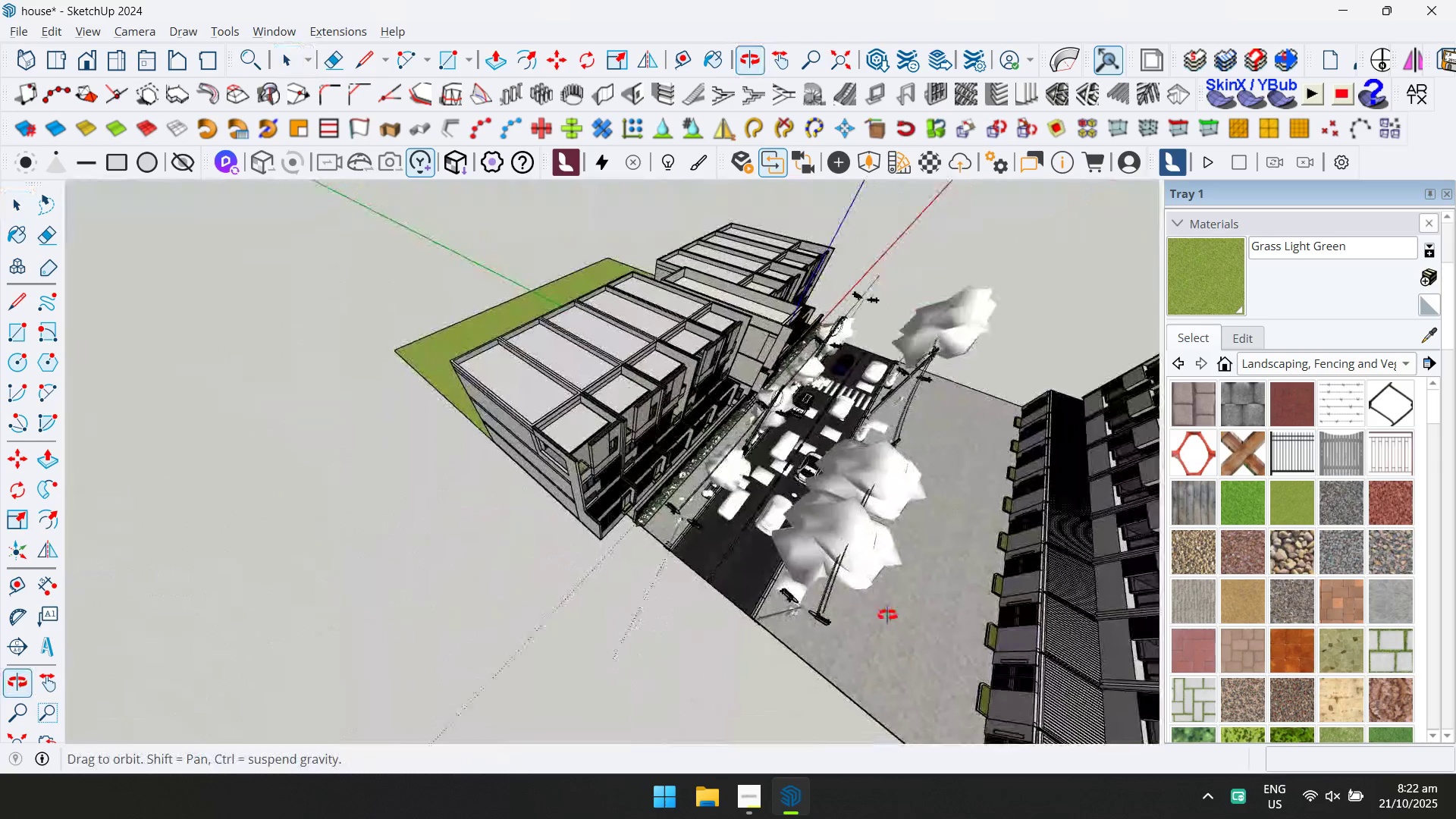 
key(Alt+AltLeft)
 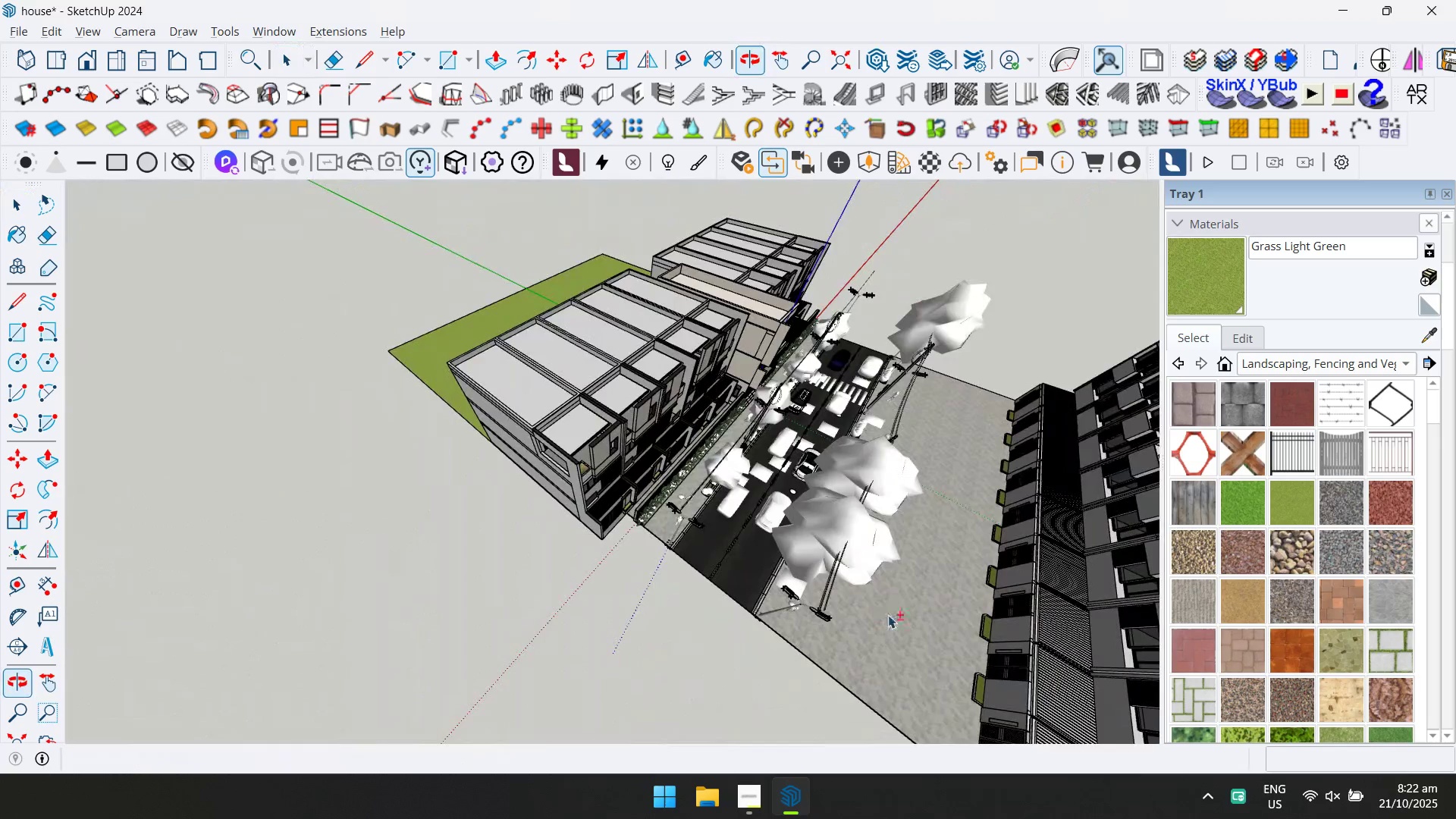 
key(Alt+Tab)
 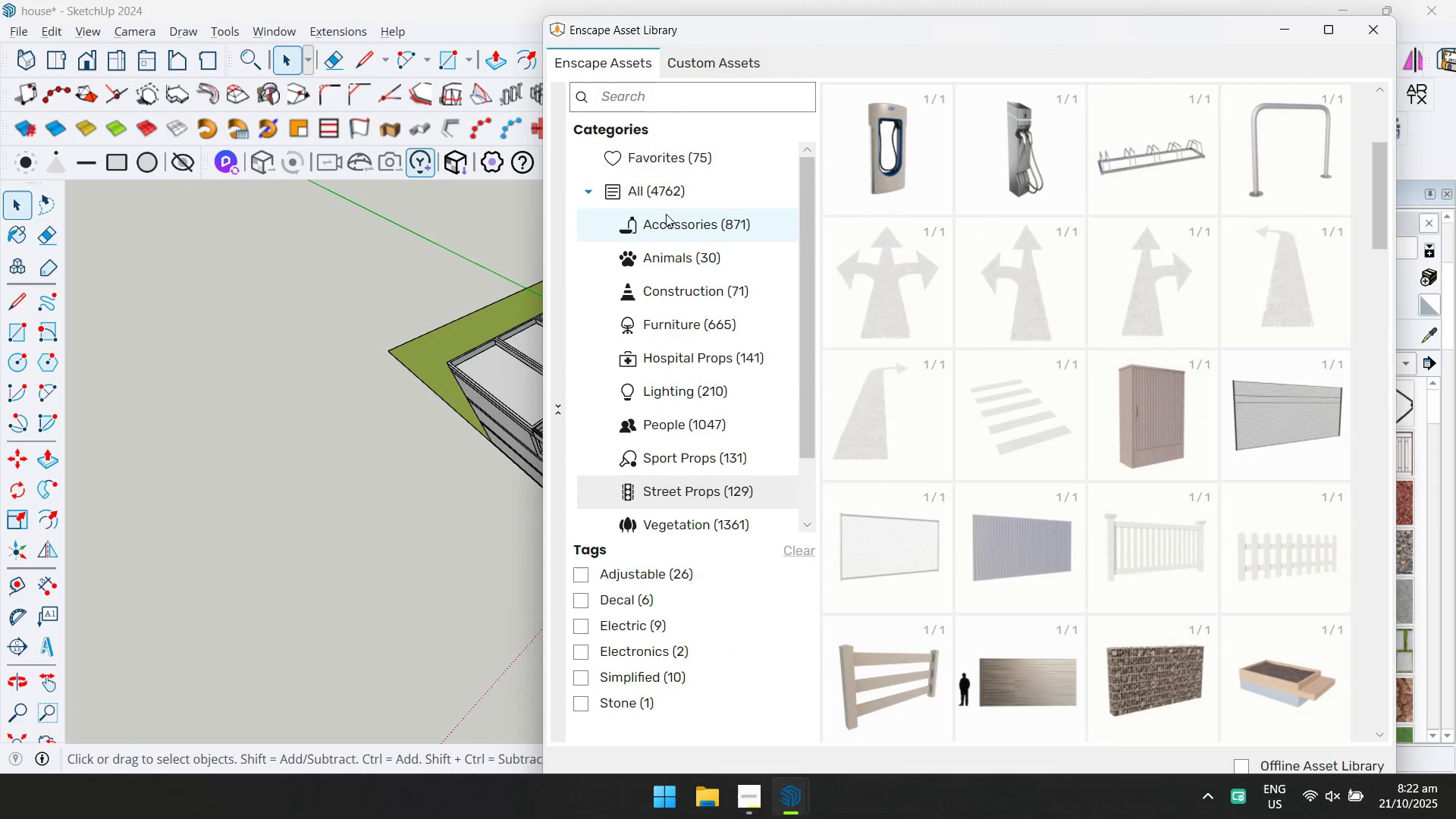 
left_click([1284, 27])
 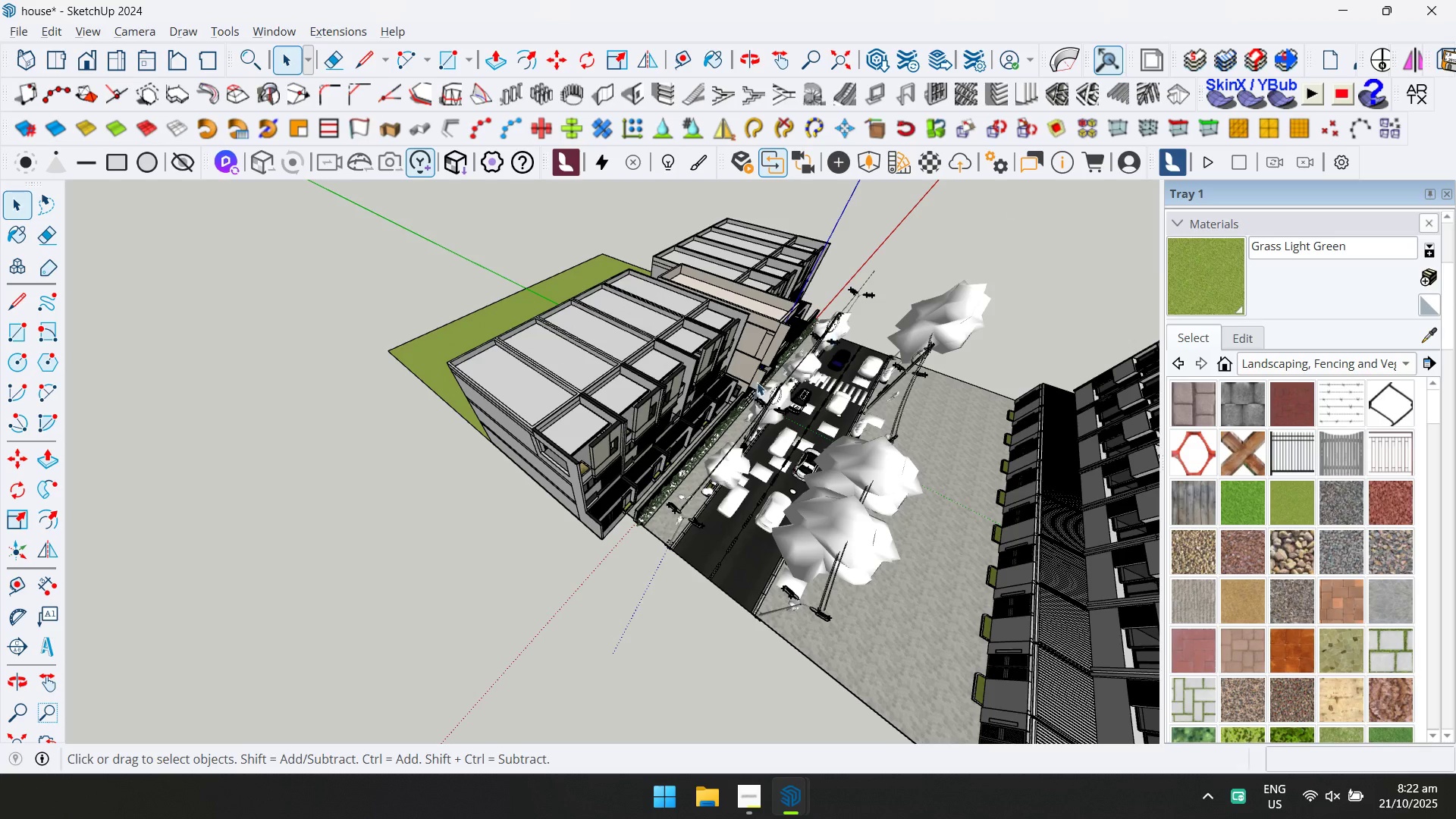 
scroll: coordinate [749, 388], scroll_direction: down, amount: 1.0
 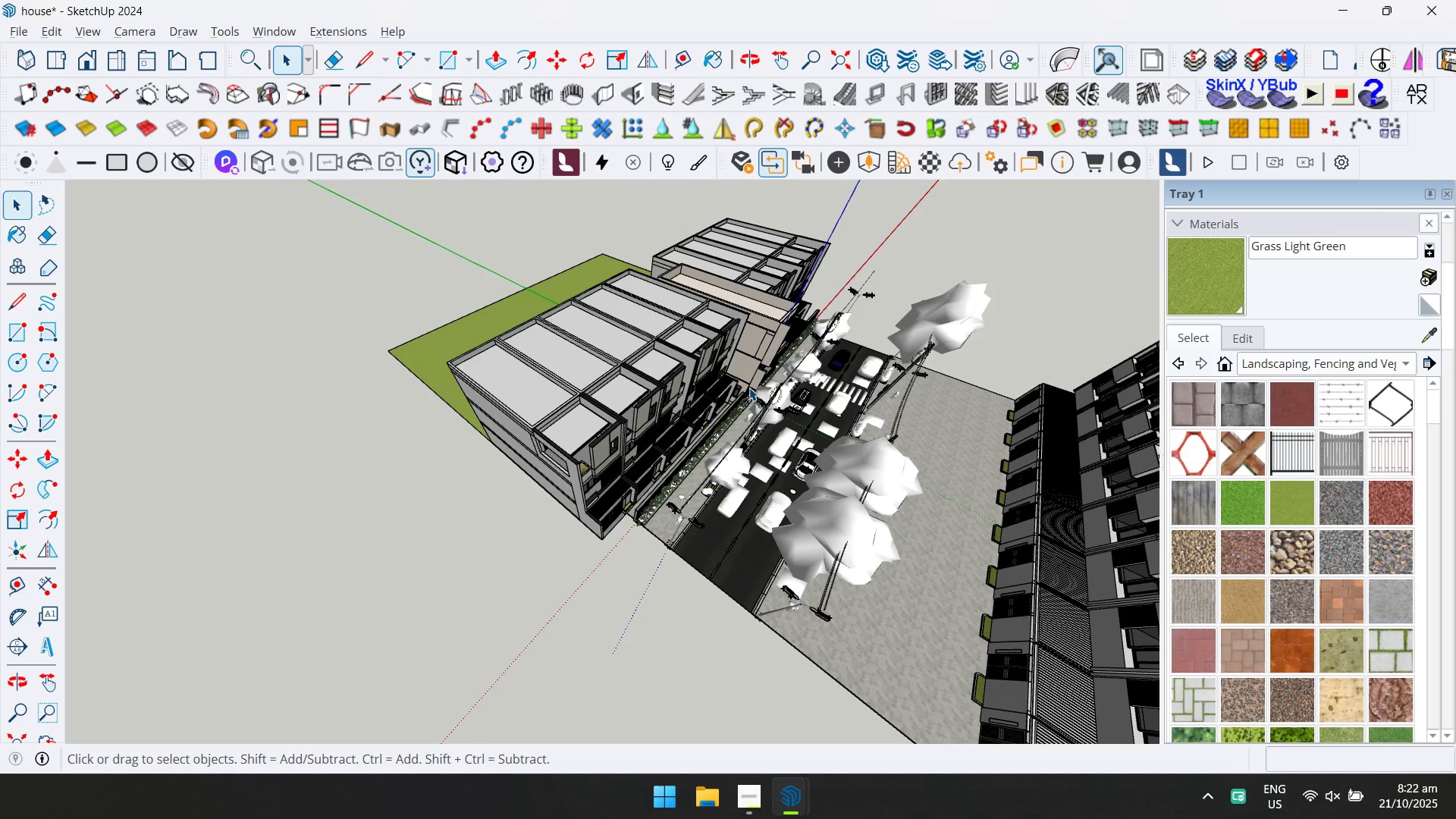 
key(Alt+Tab)
 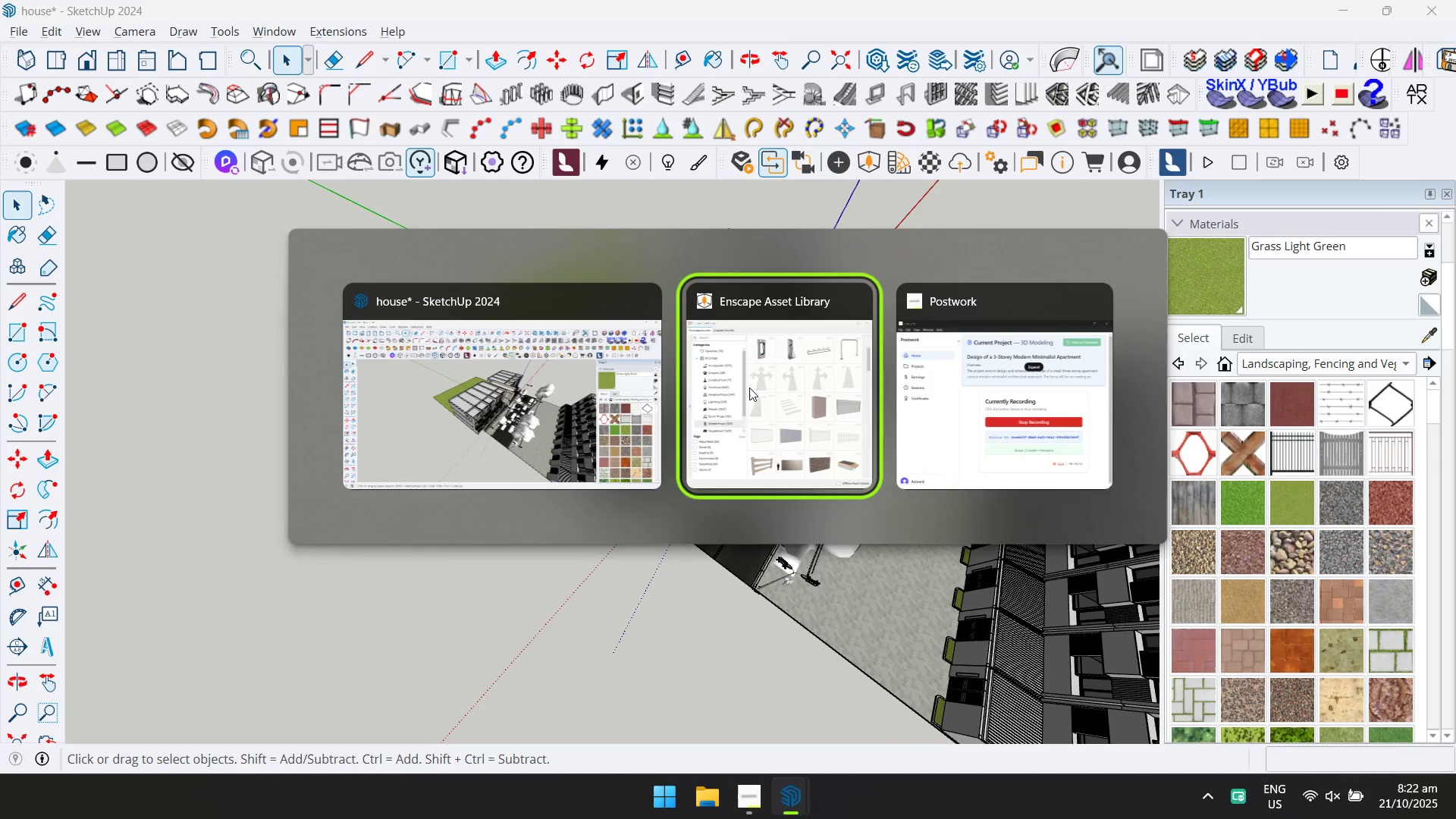 
key(Alt+Tab)